 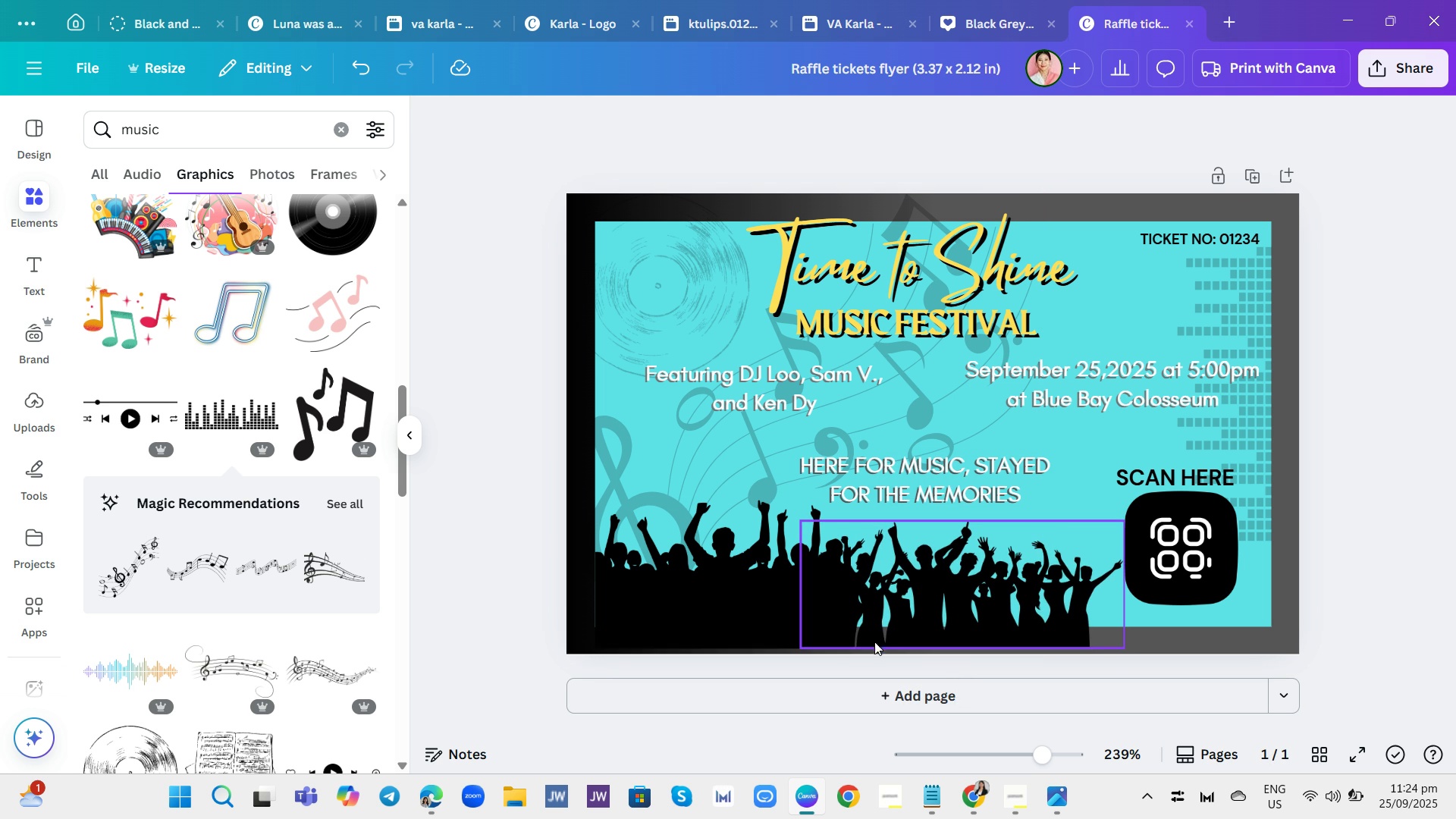 
mouse_move([42, 202])
 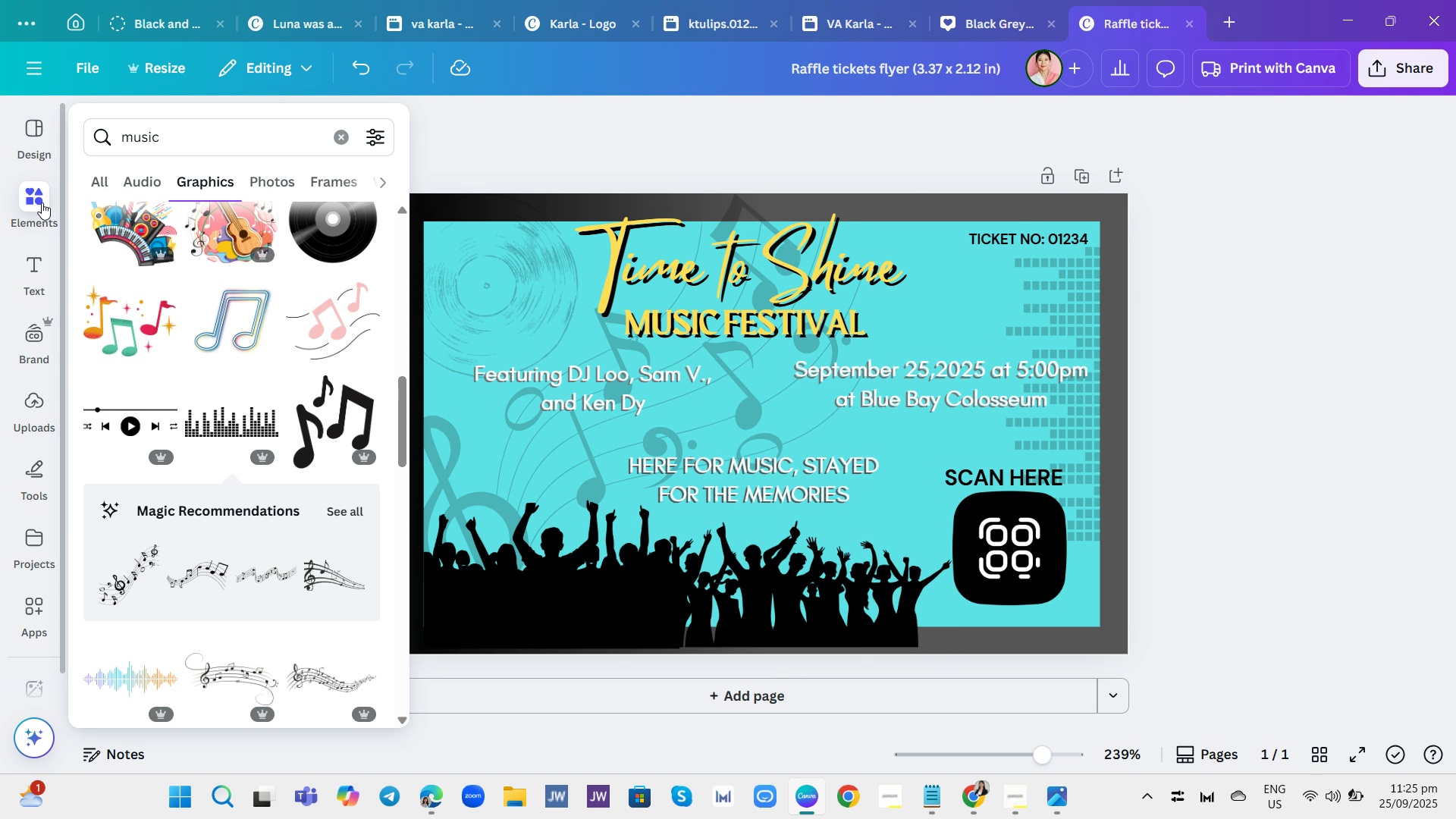 
left_click([42, 202])
 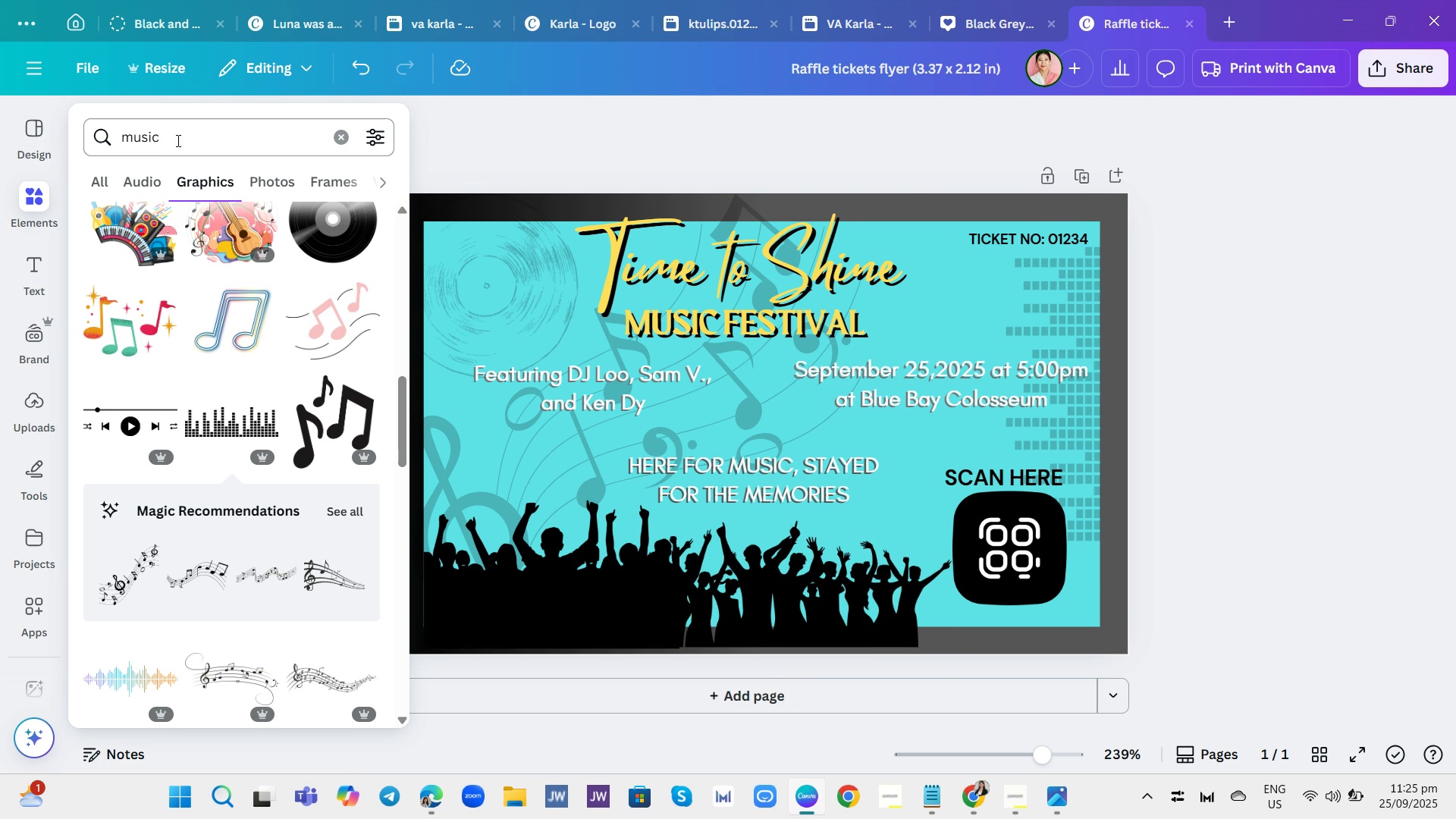 
left_click([178, 140])
 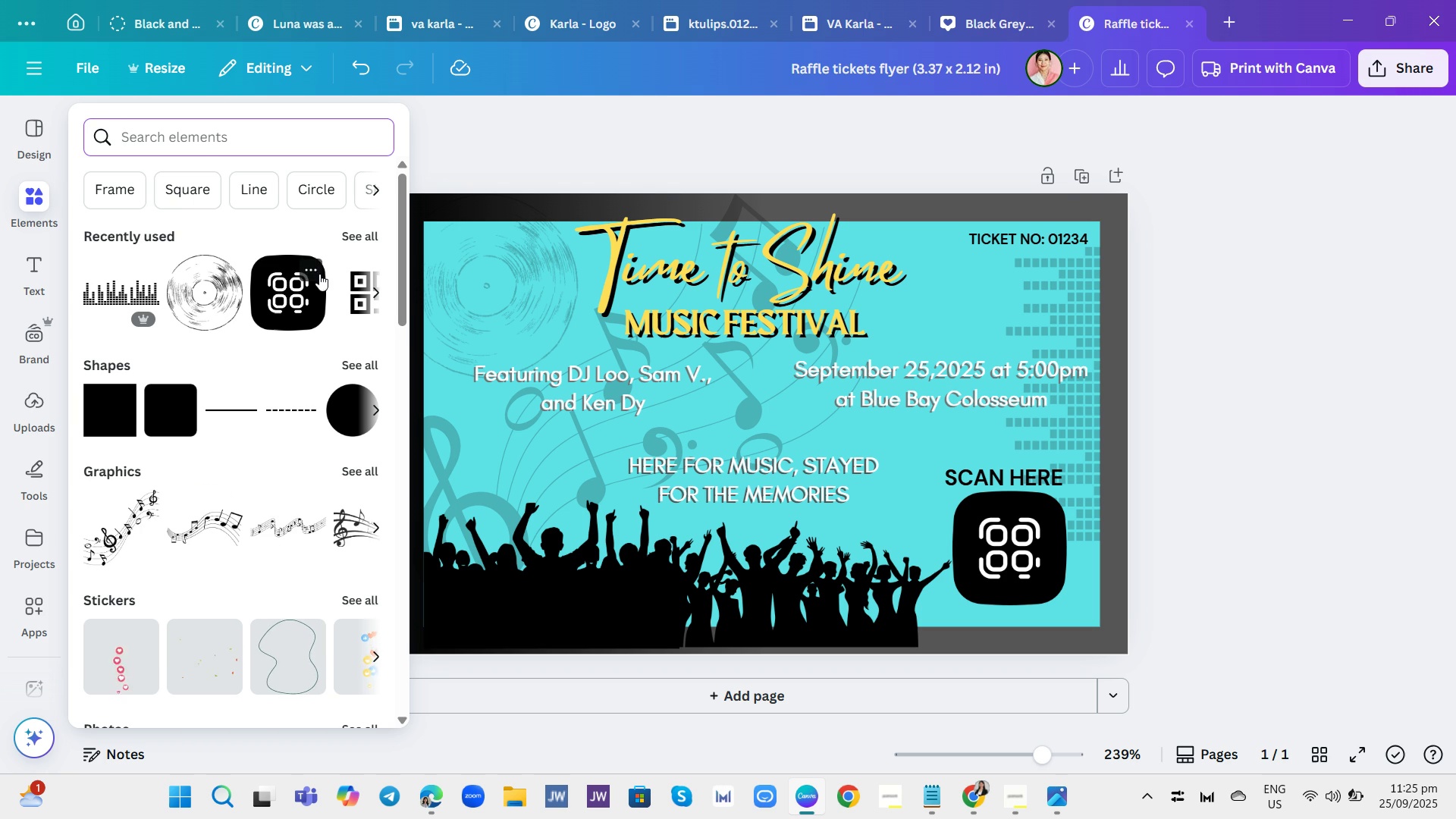 
scroll: coordinate [266, 262], scroll_direction: down, amount: 5.0
 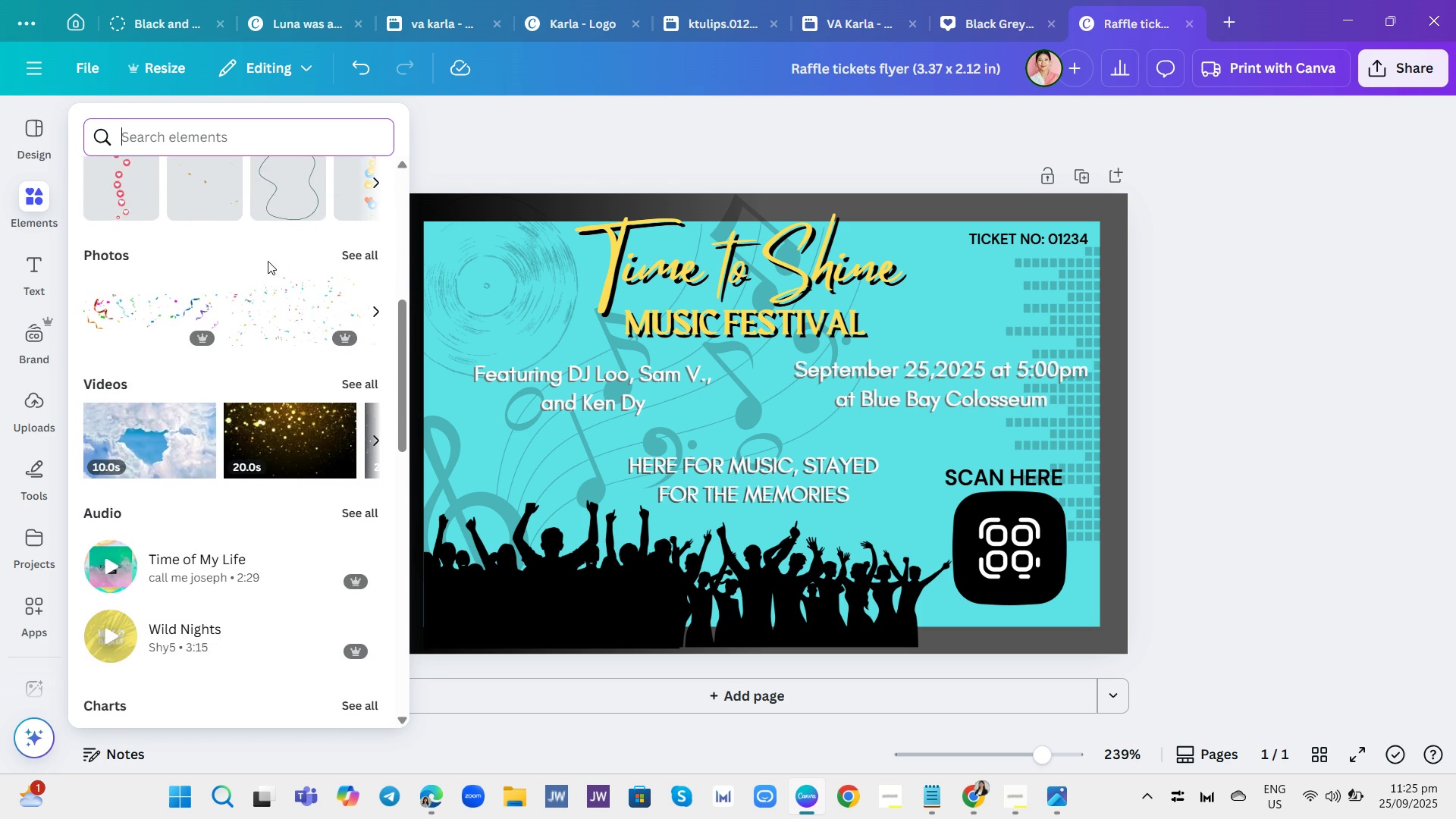 
scroll: coordinate [251, 213], scroll_direction: up, amount: 4.0
 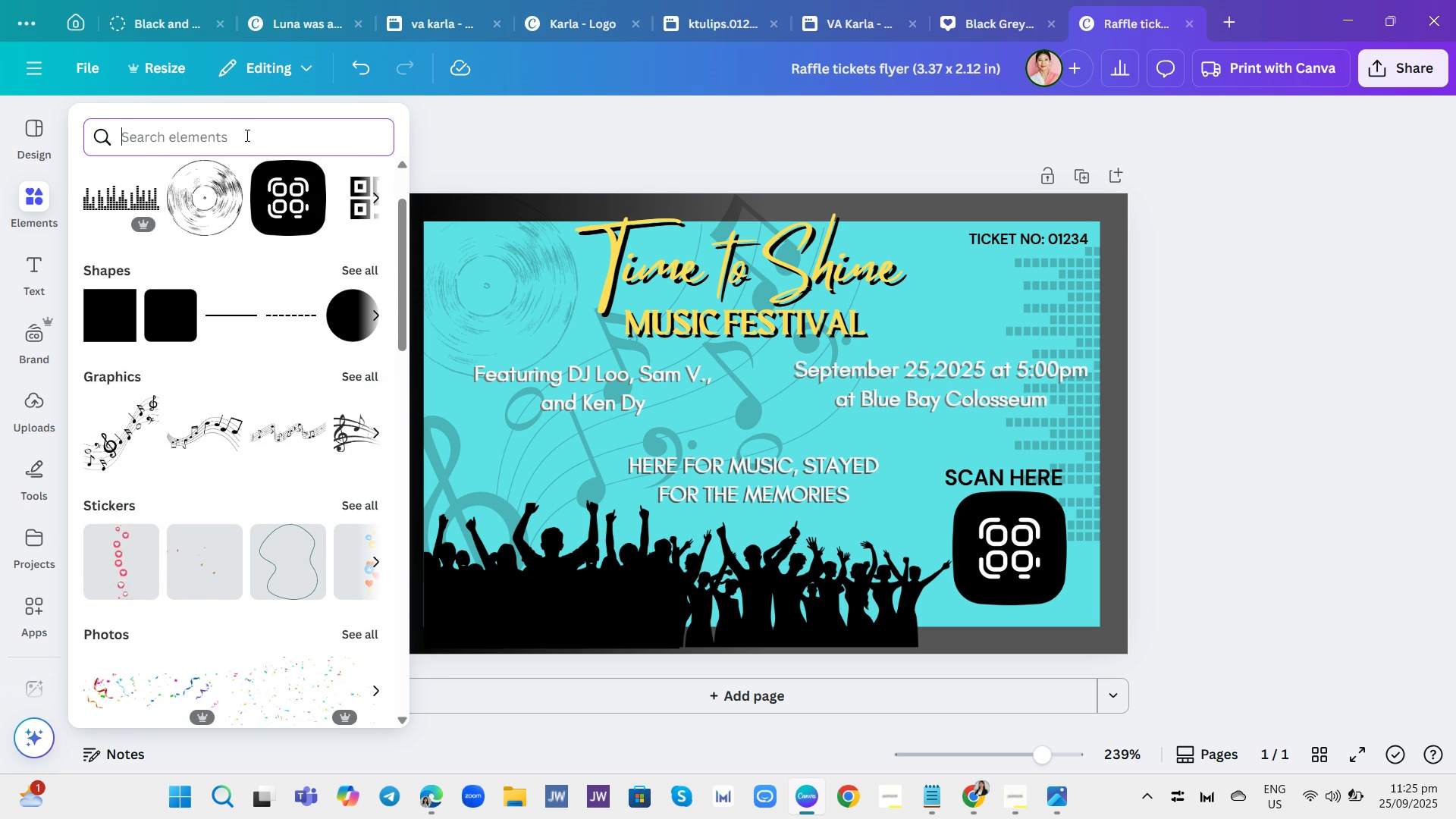 
left_click([246, 135])
 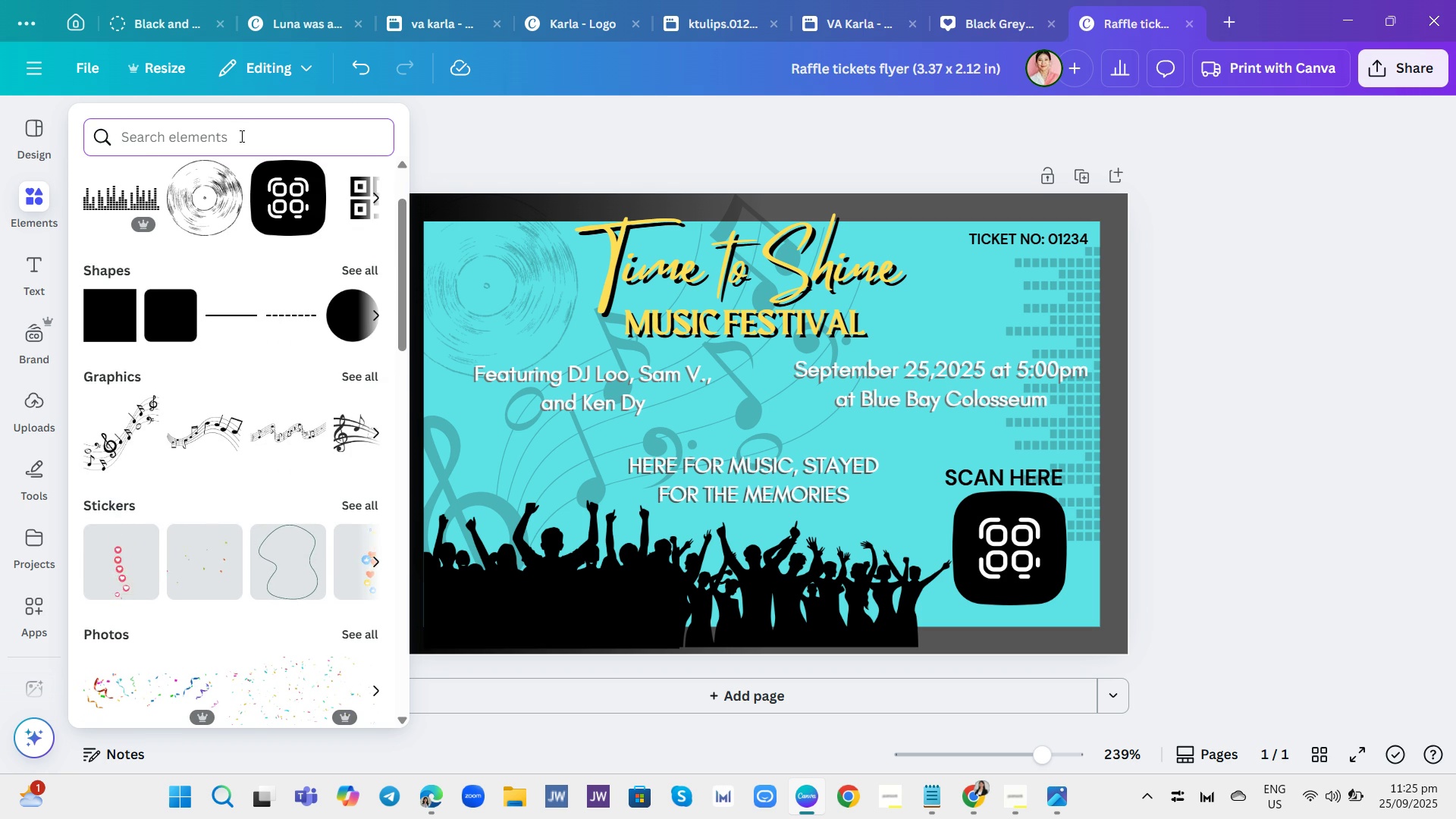 
wait(6.59)
 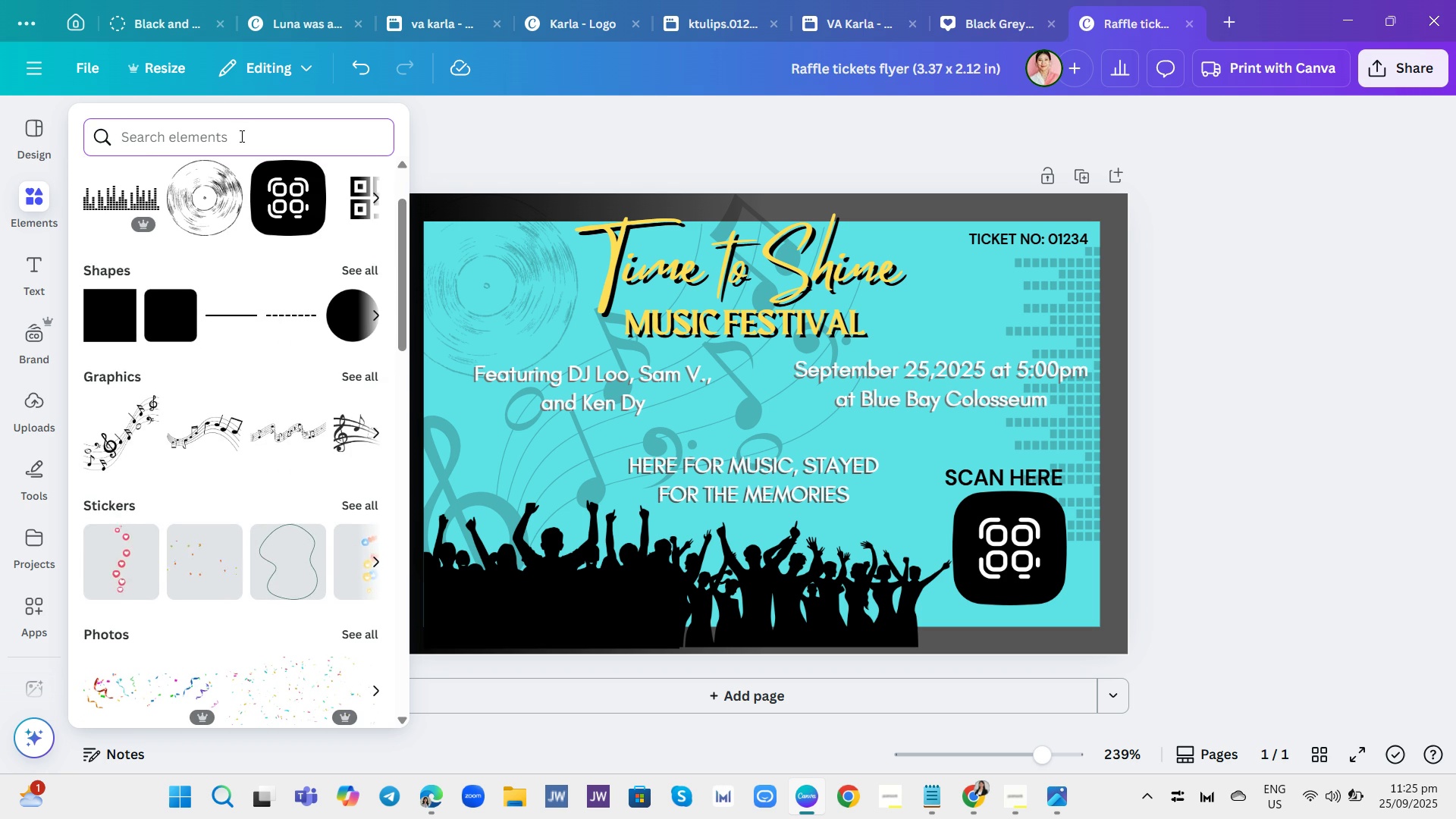 
type(think)
 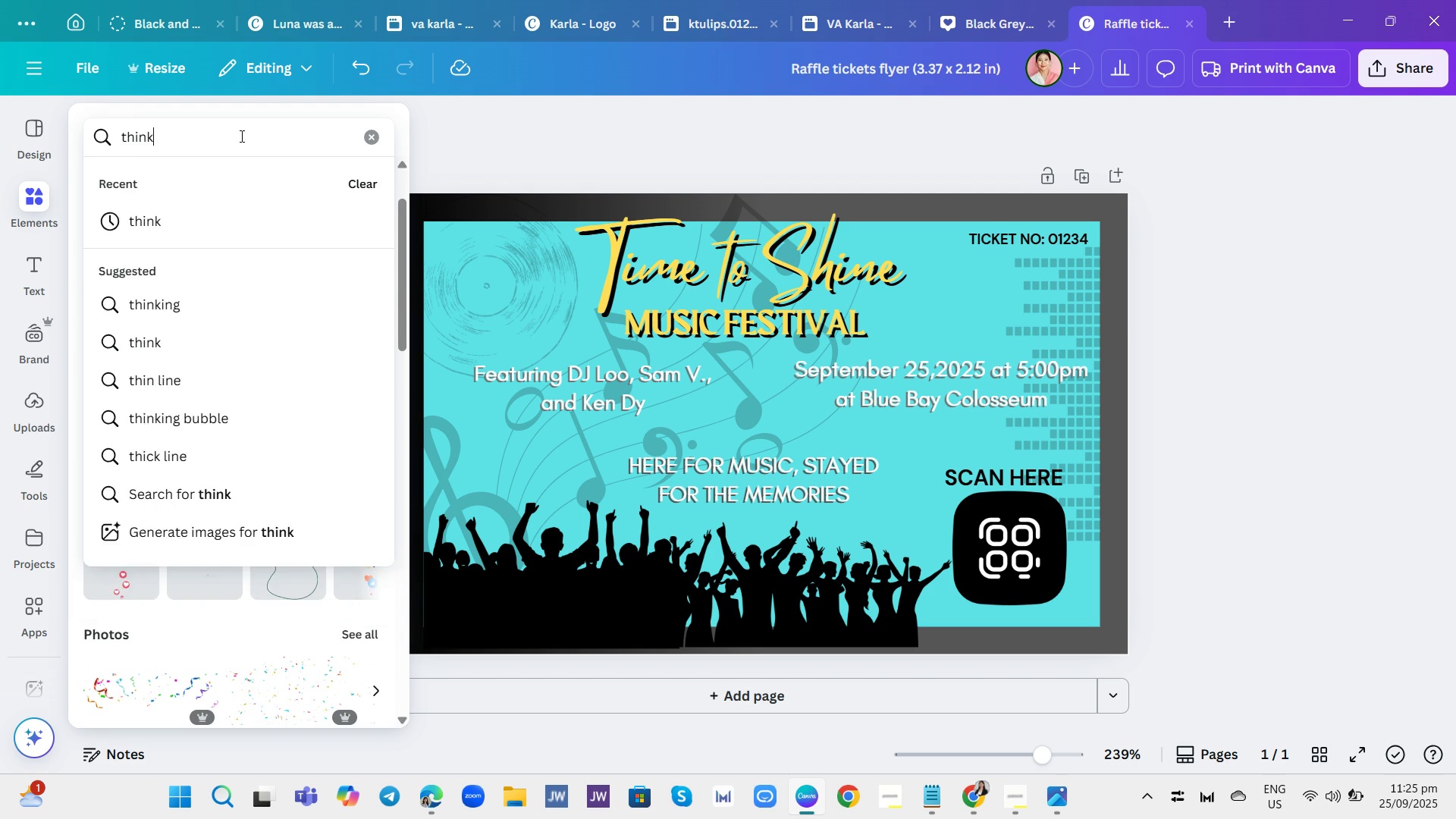 
key(Enter)
 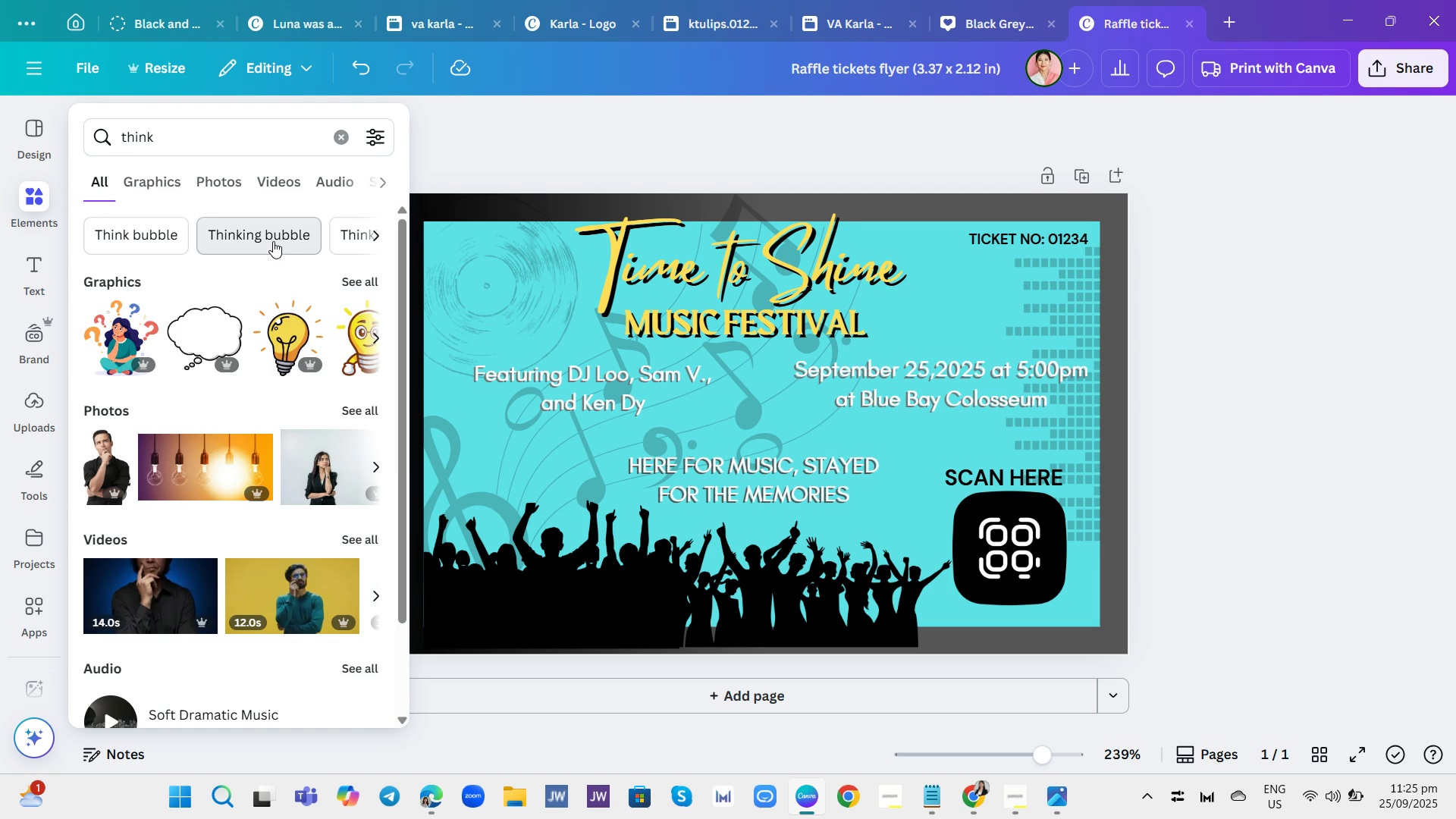 
left_click([273, 241])
 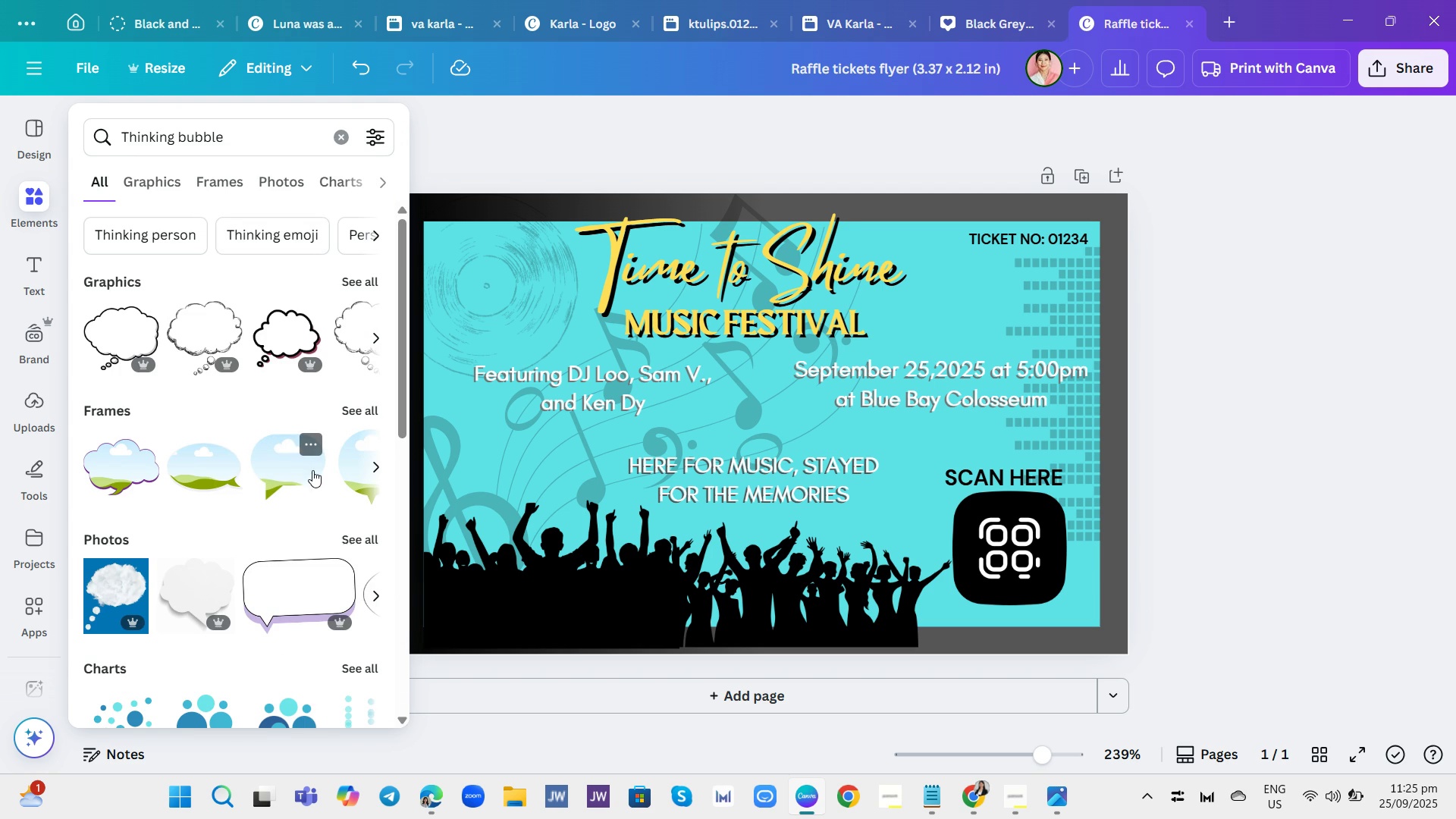 
scroll: coordinate [317, 503], scroll_direction: down, amount: 1.0
 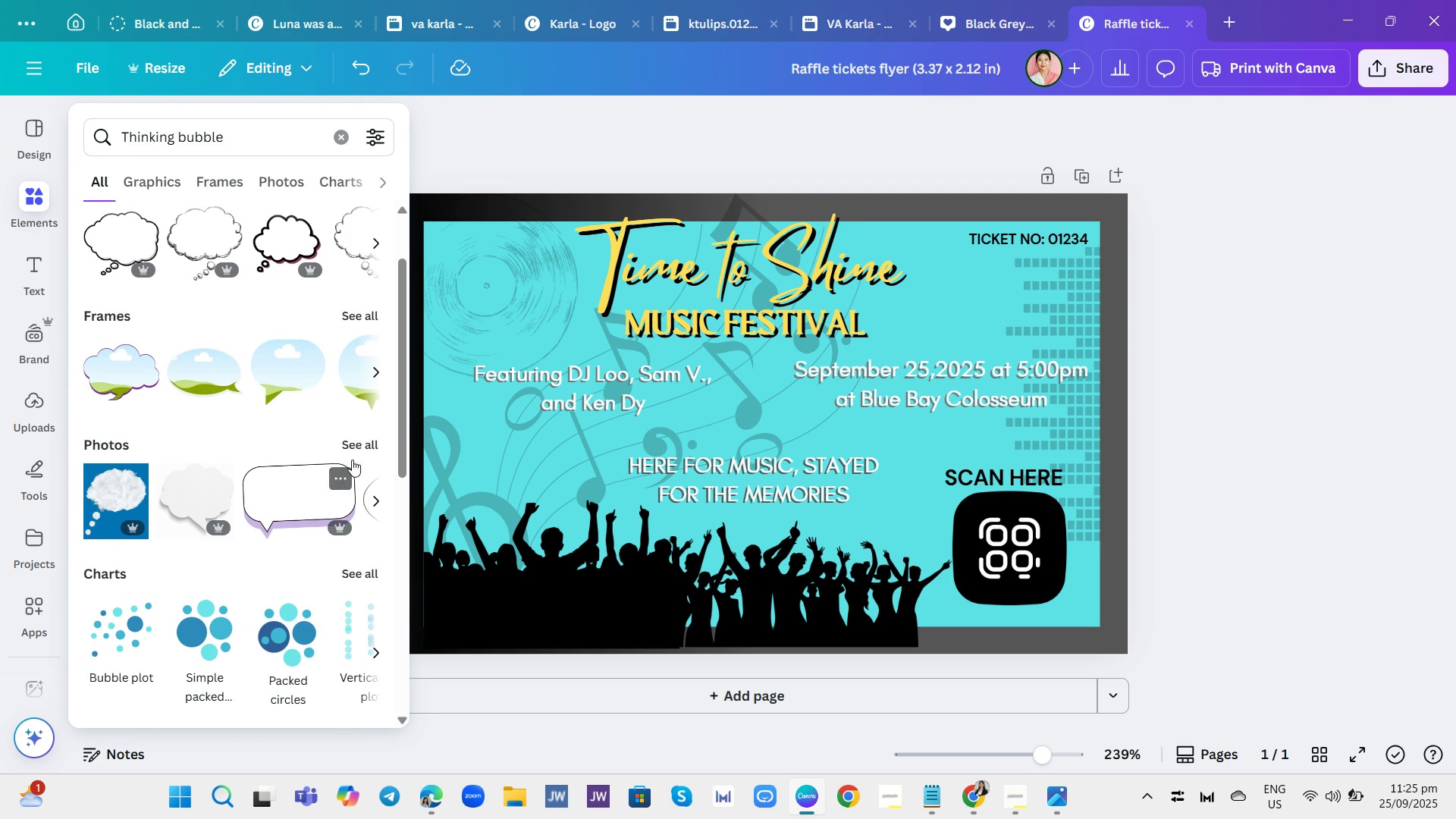 
mouse_move([356, 436])
 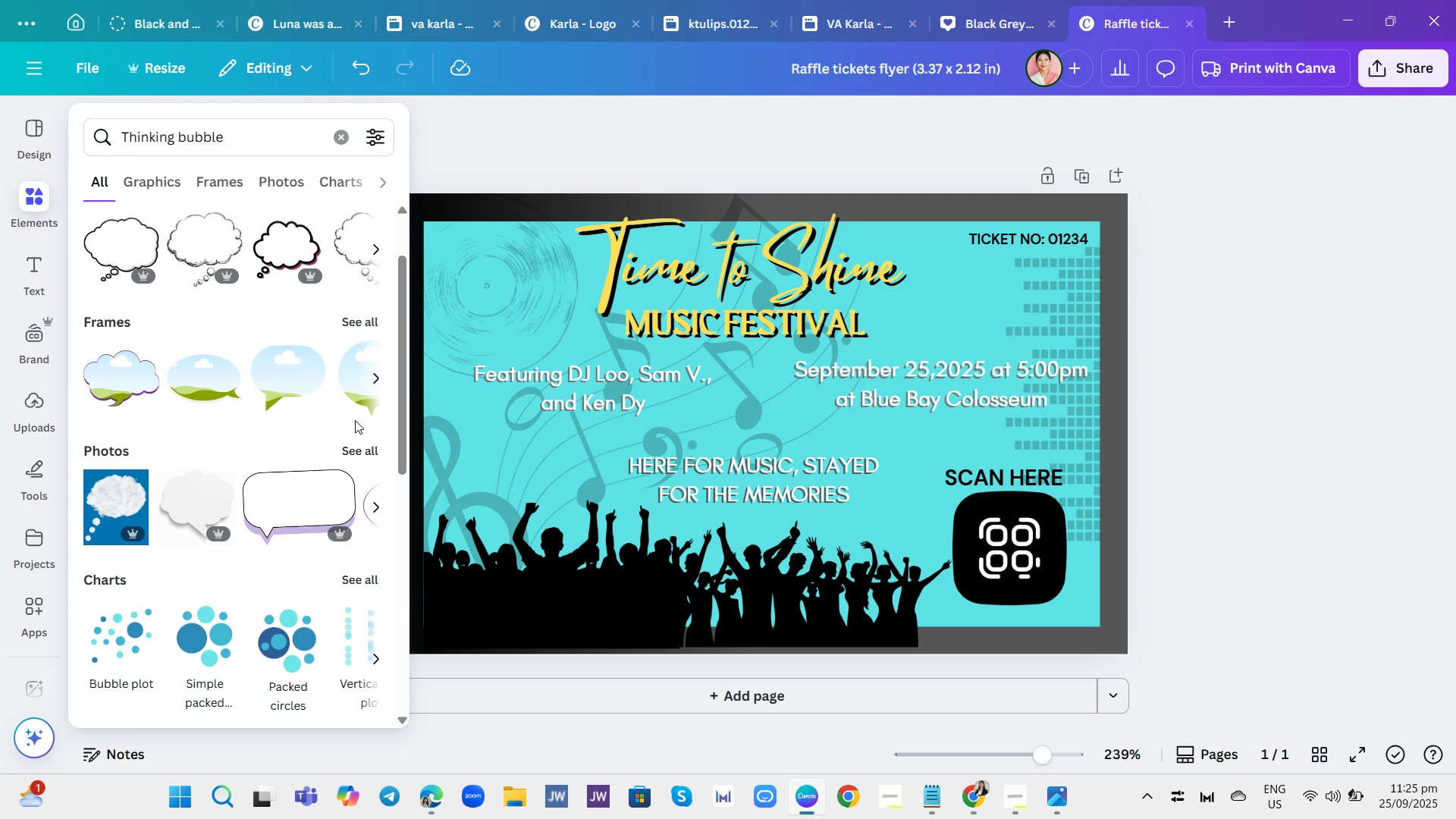 
scroll: coordinate [355, 420], scroll_direction: up, amount: 1.0
 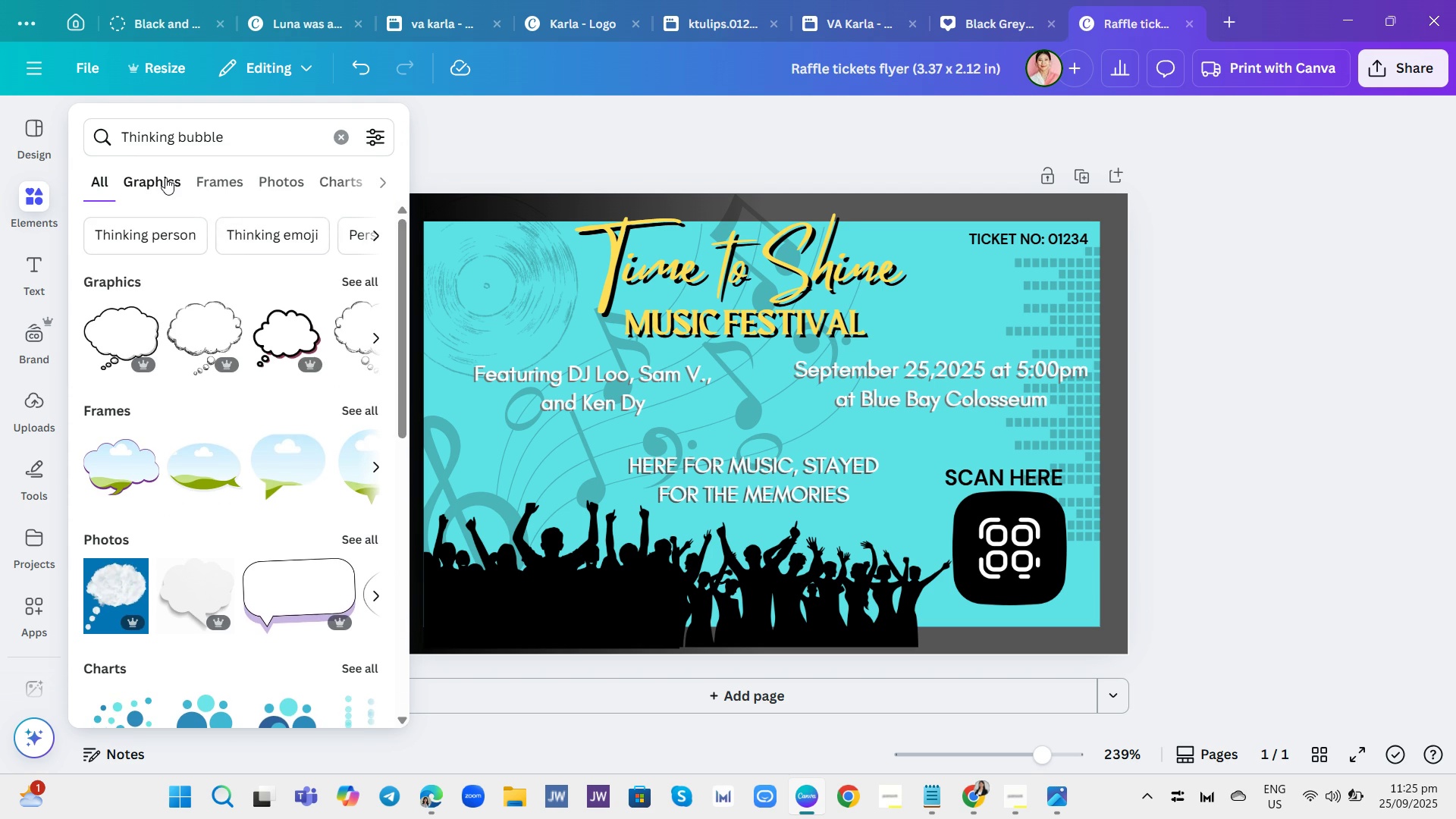 
left_click([165, 177])
 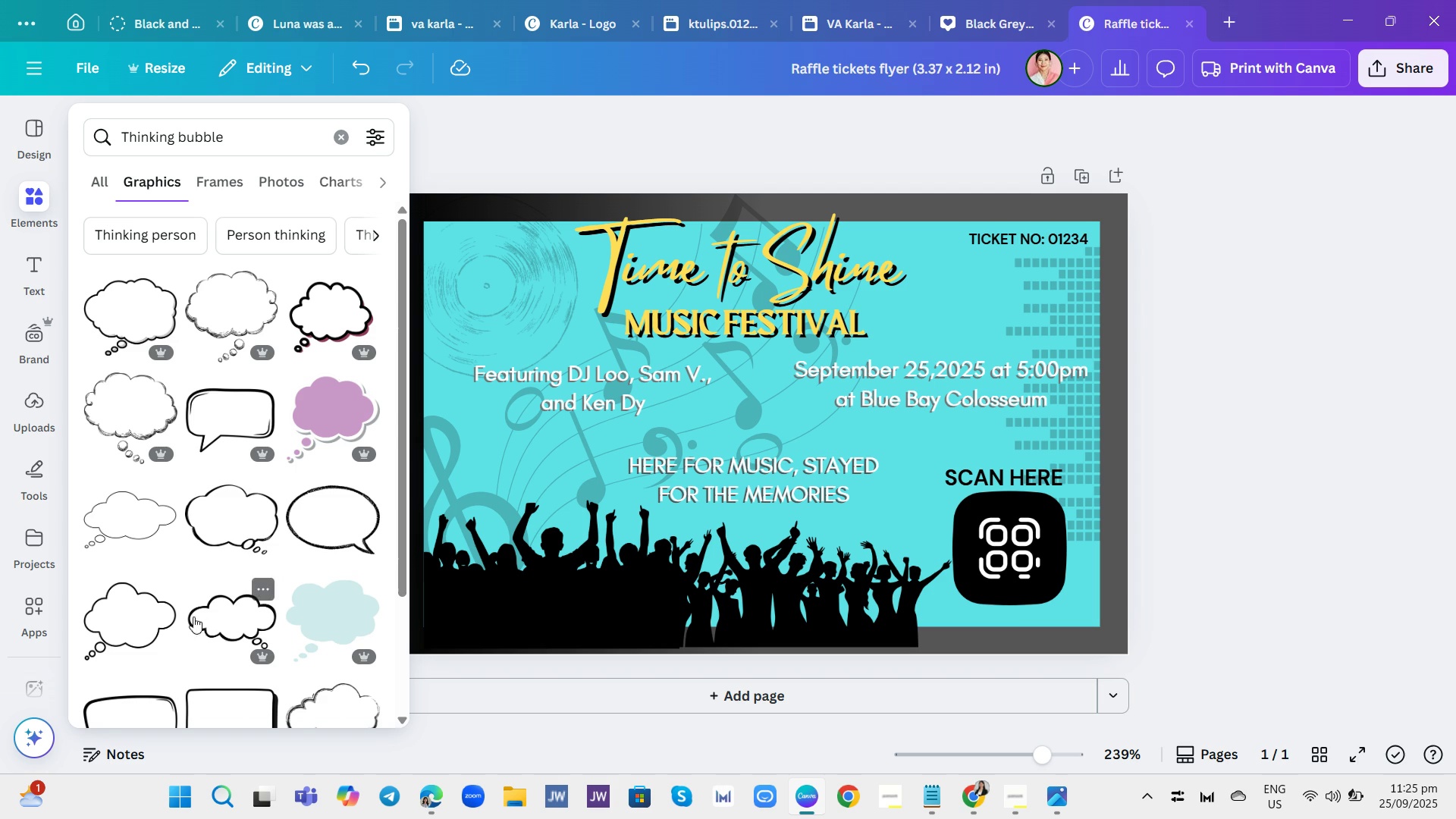 
scroll: coordinate [283, 557], scroll_direction: down, amount: 2.0
 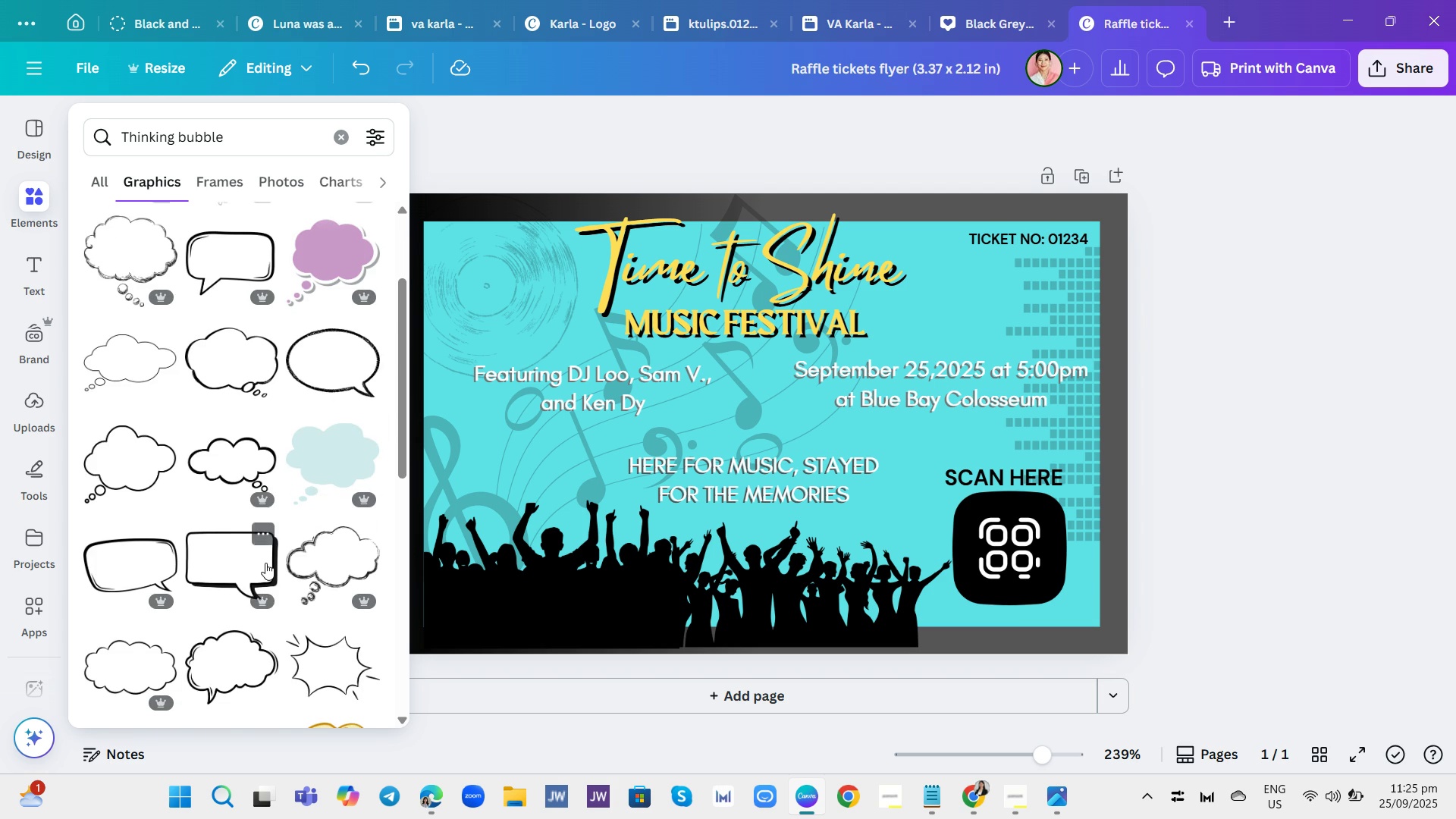 
scroll: coordinate [265, 563], scroll_direction: up, amount: 1.0
 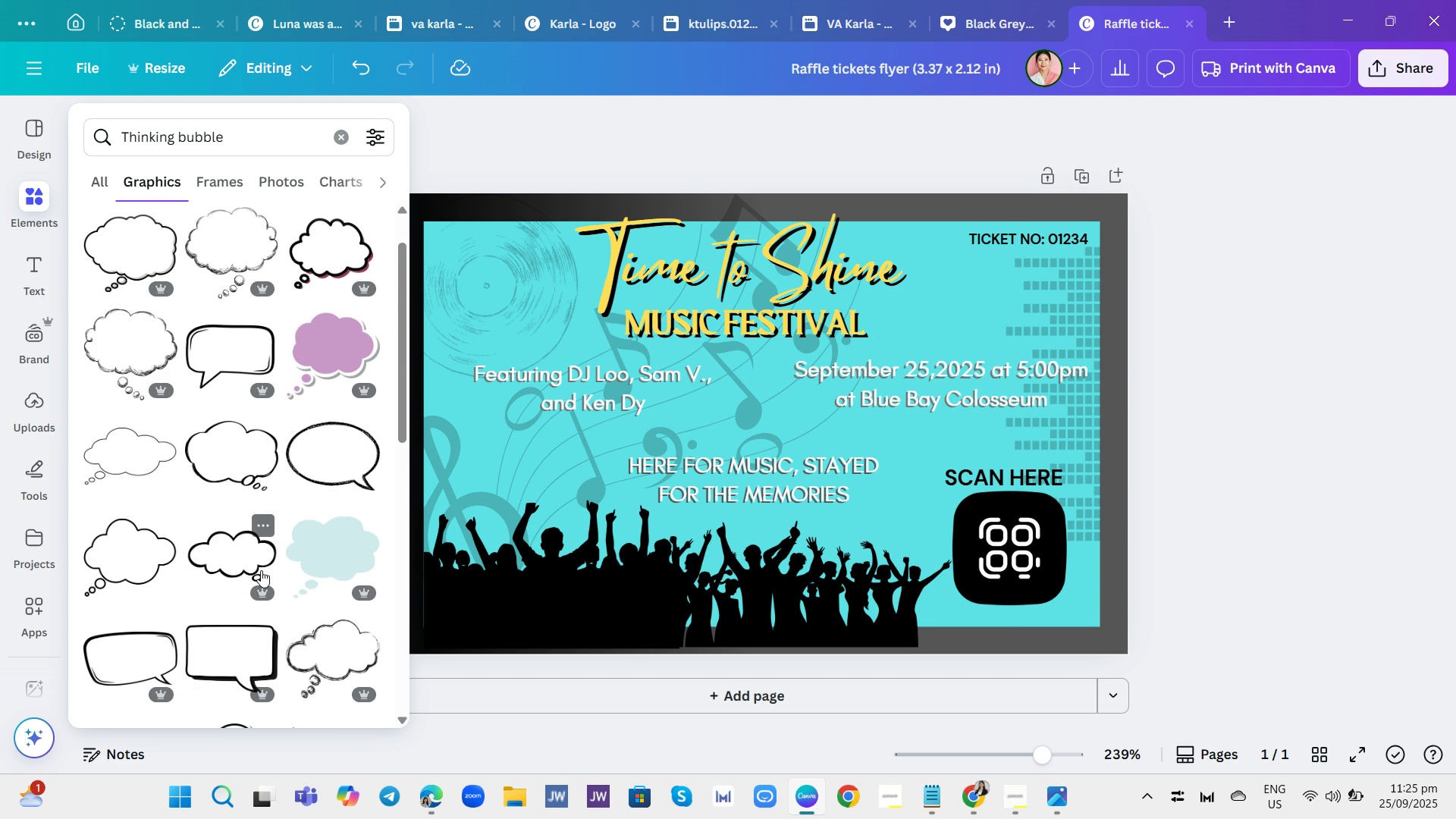 
scroll: coordinate [260, 572], scroll_direction: down, amount: 1.0